 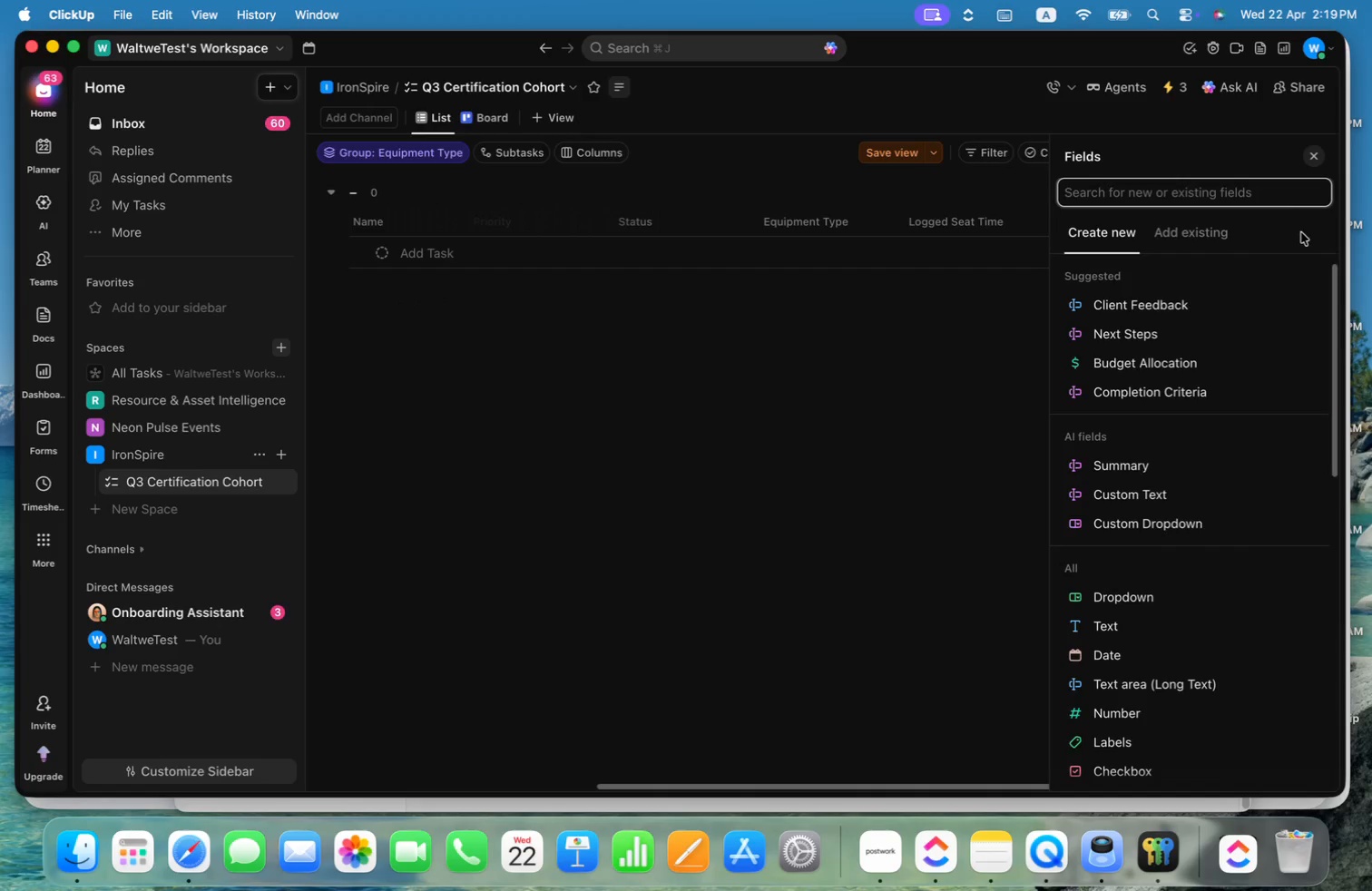 
left_click([1304, 334])
 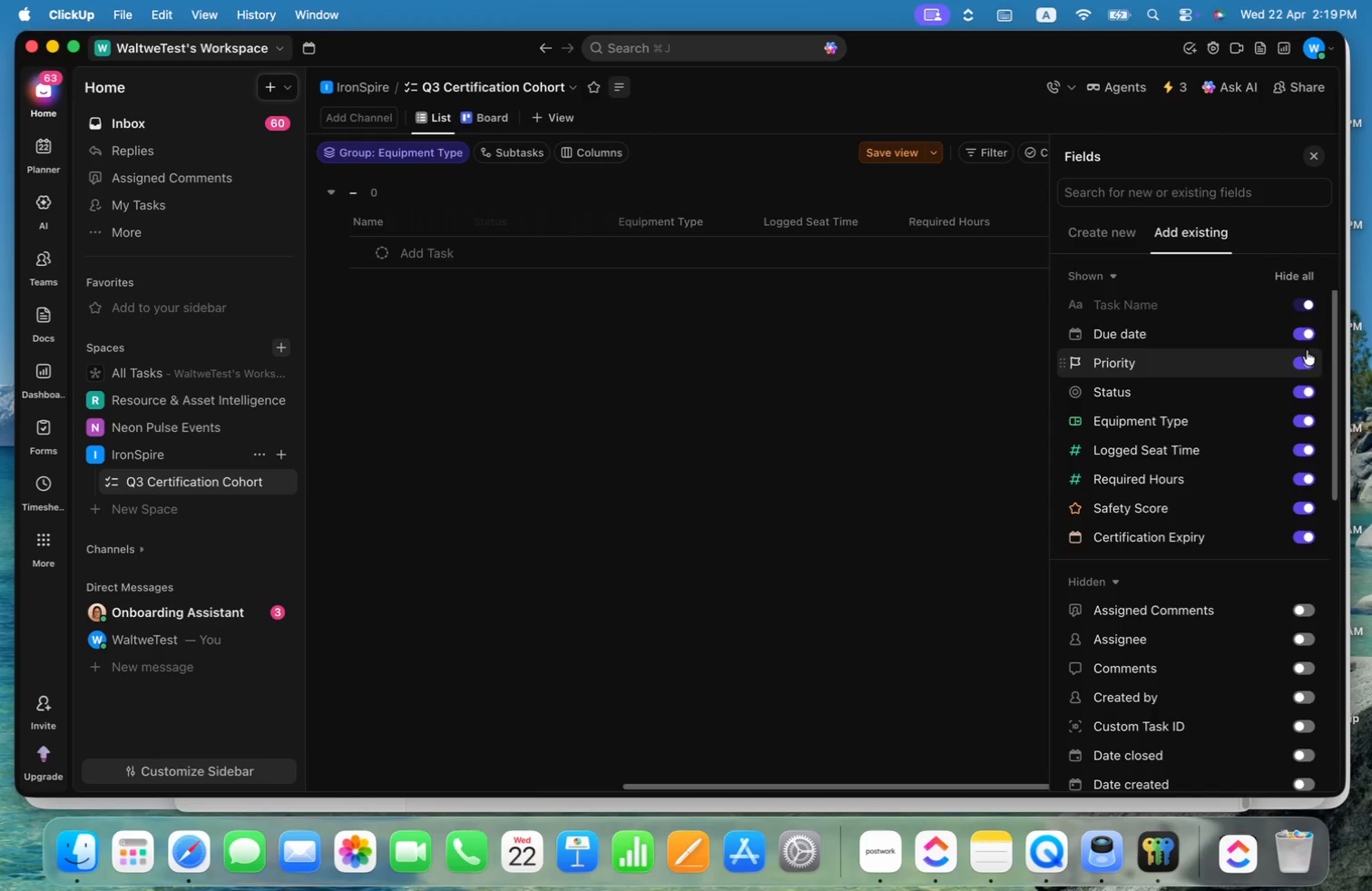 
left_click([1304, 337])
 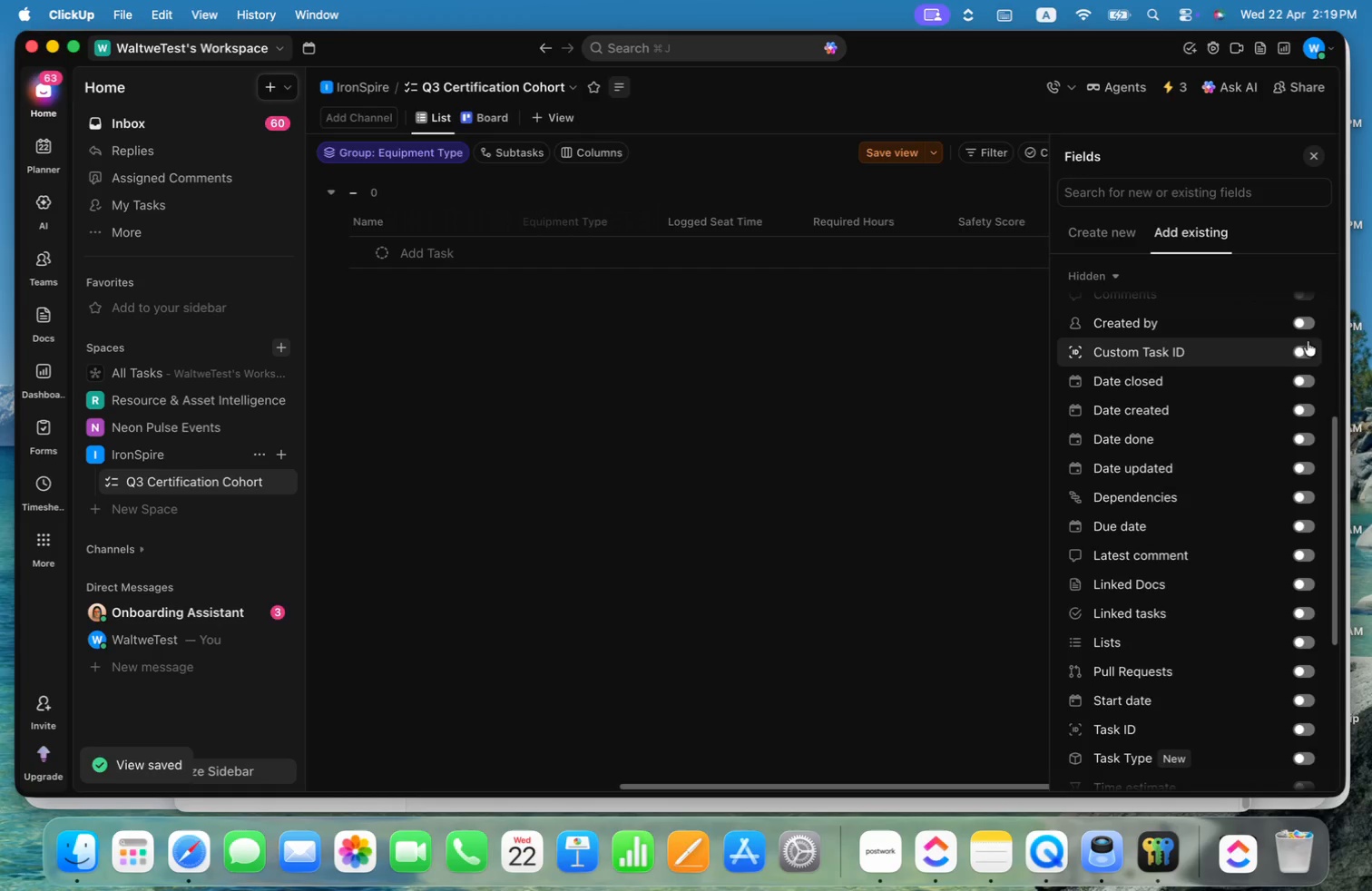 
scroll: coordinate [1301, 361], scroll_direction: down, amount: 31.0
 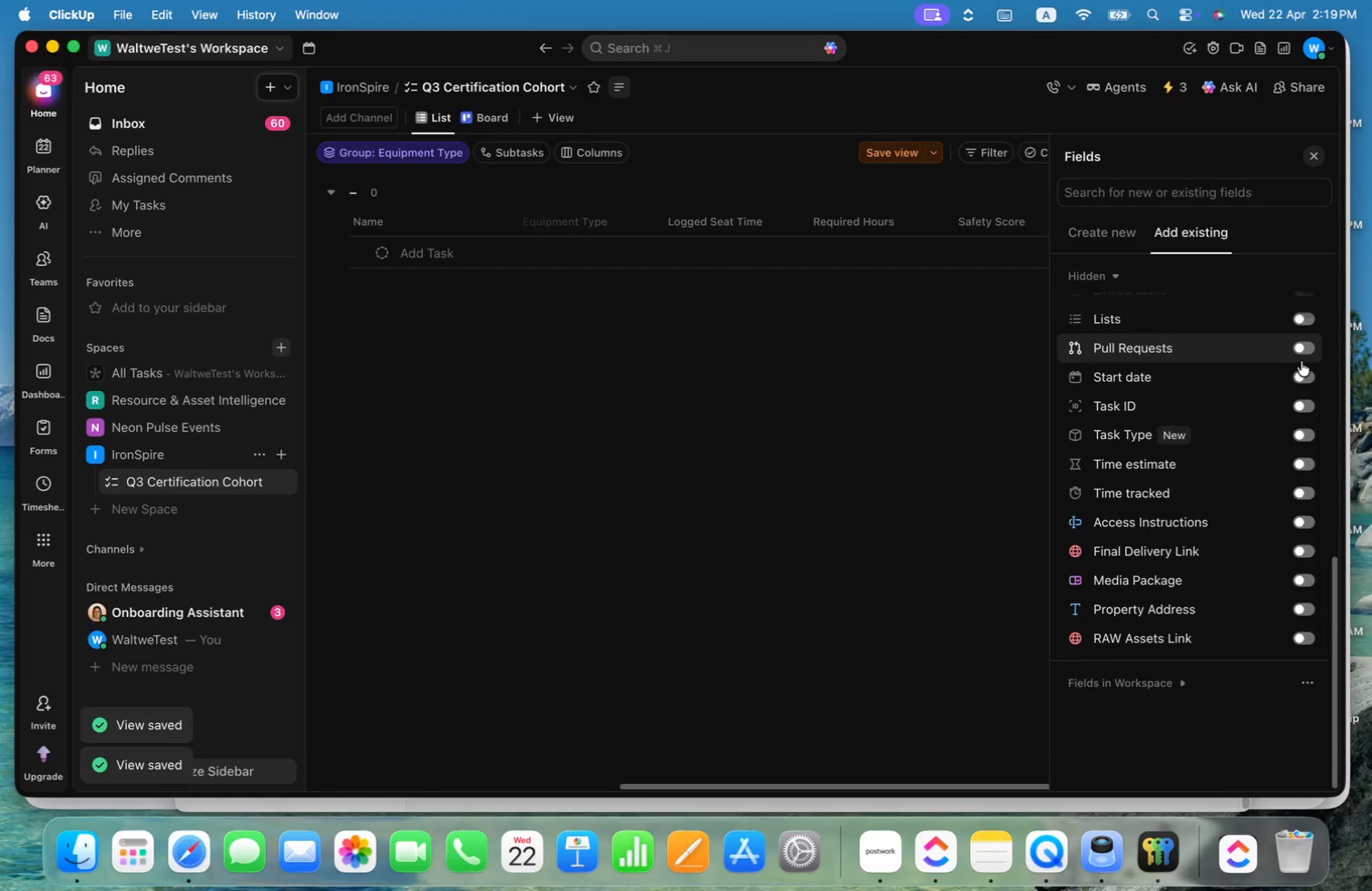 
scroll: coordinate [1300, 370], scroll_direction: up, amount: 46.0
 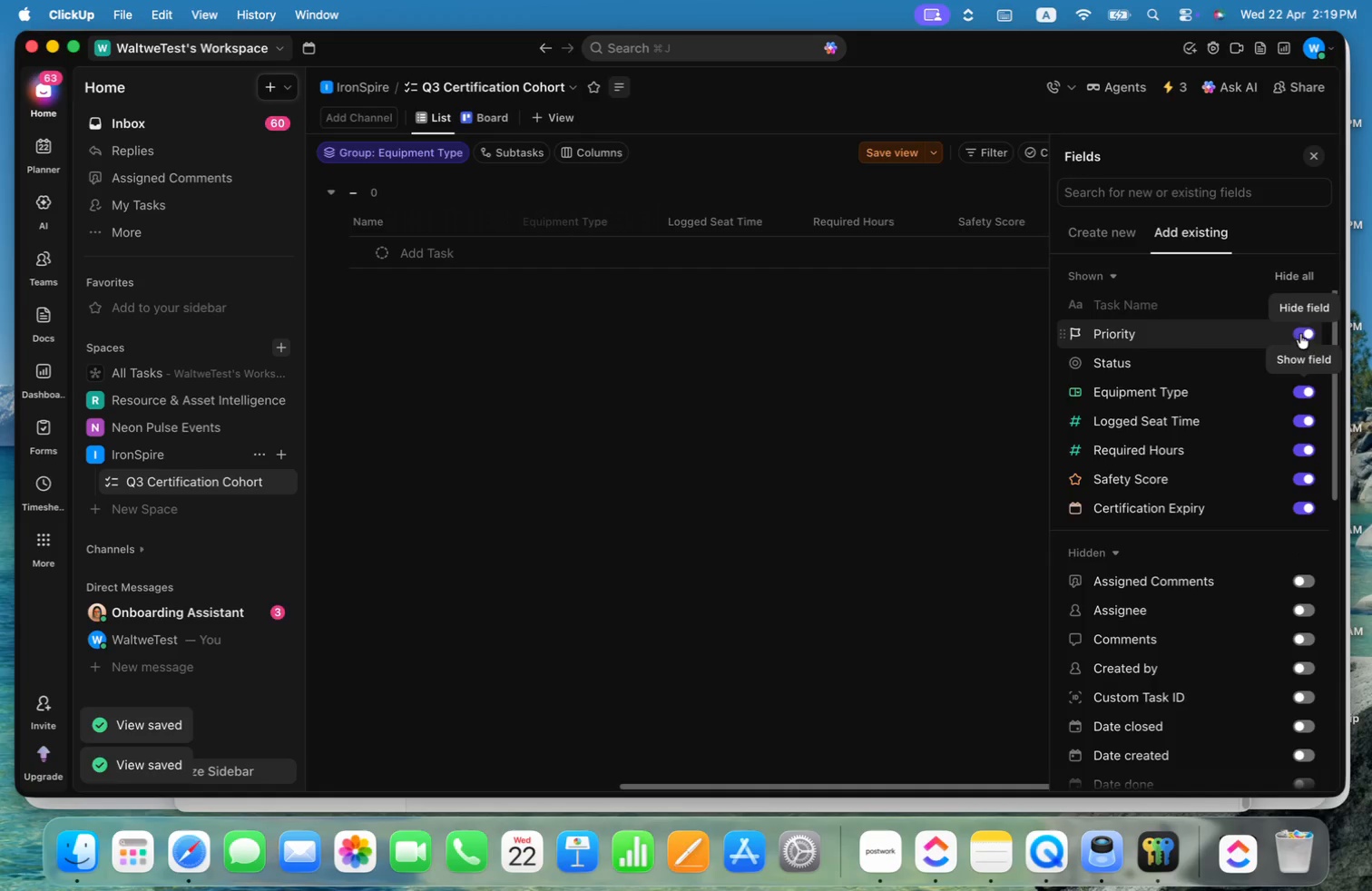 
left_click([1301, 332])
 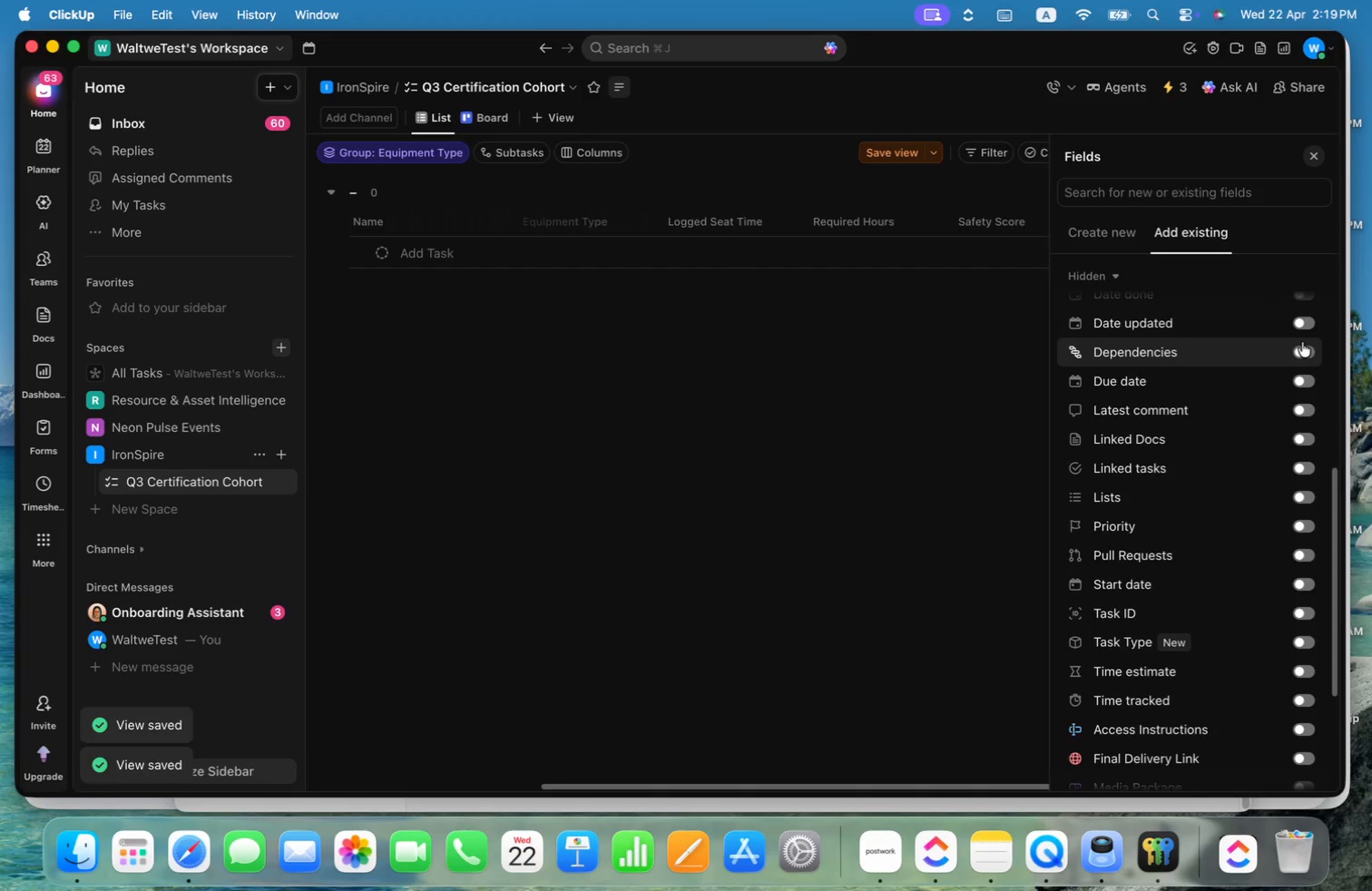 
scroll: coordinate [1310, 351], scroll_direction: up, amount: 31.0
 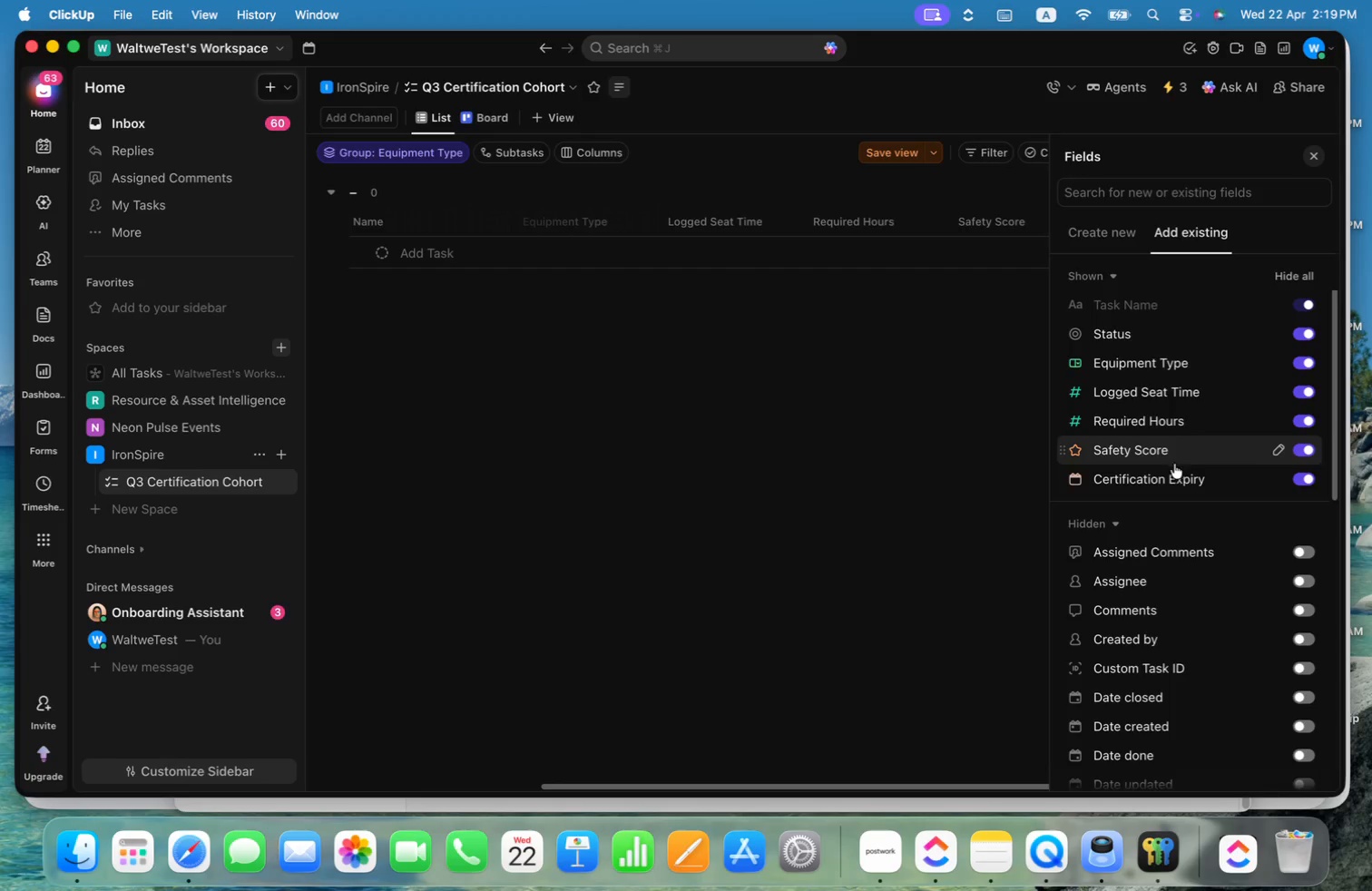 
left_click_drag(start_coordinate=[1175, 395], to_coordinate=[1176, 350])
 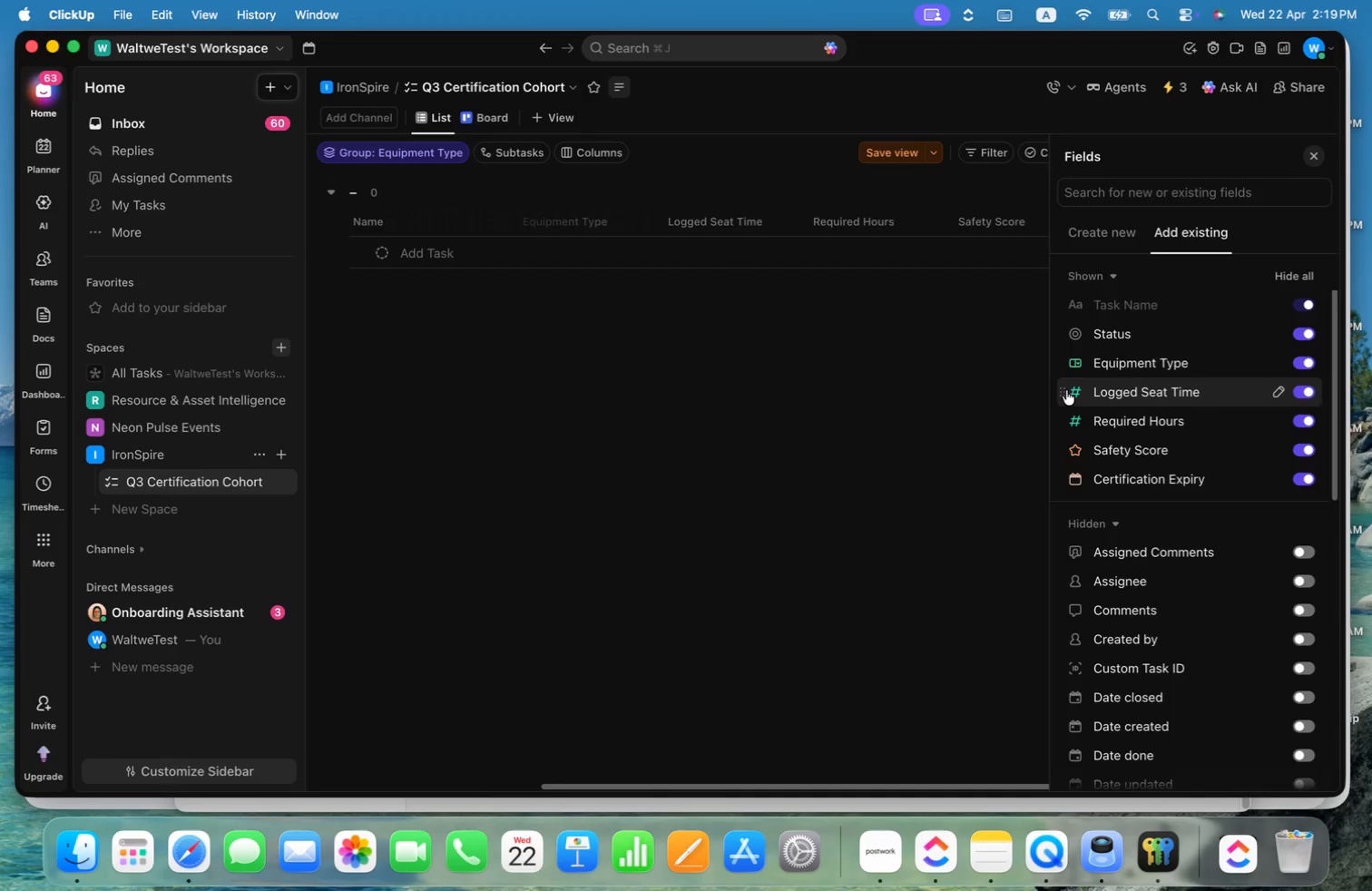 
left_click_drag(start_coordinate=[1064, 386], to_coordinate=[1064, 354])
 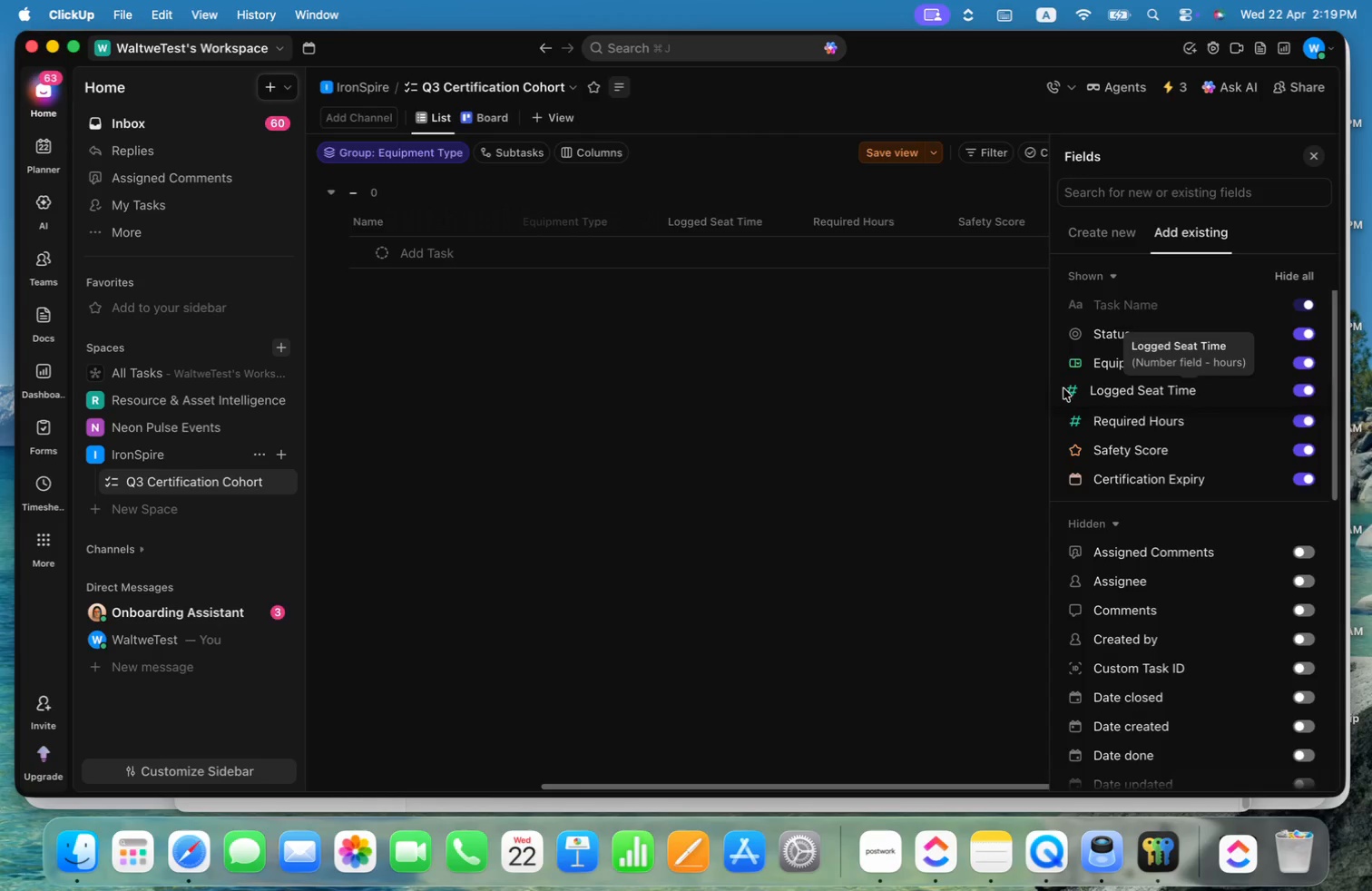 
wait(8.13)
 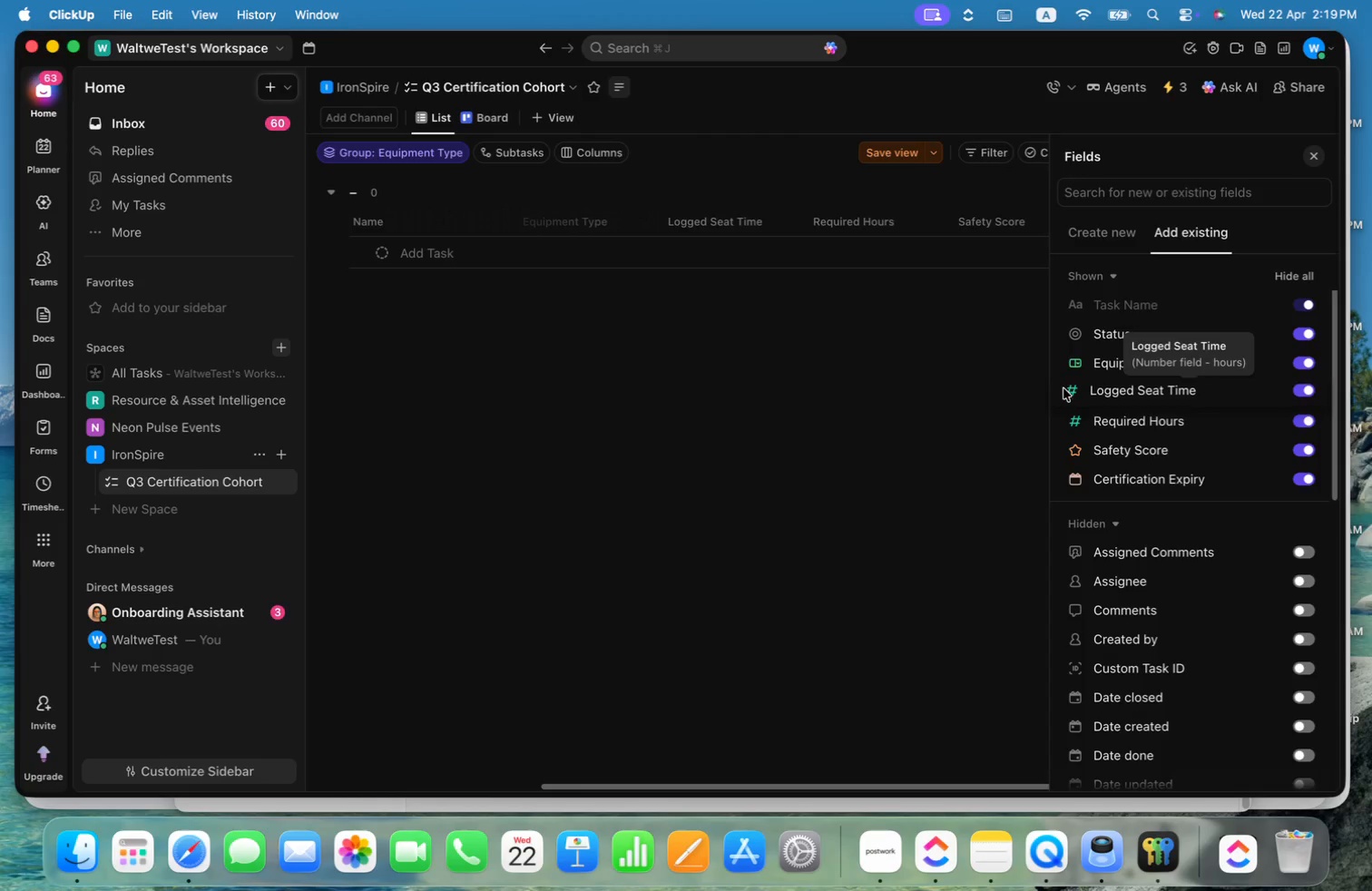 
left_click([1305, 363])
 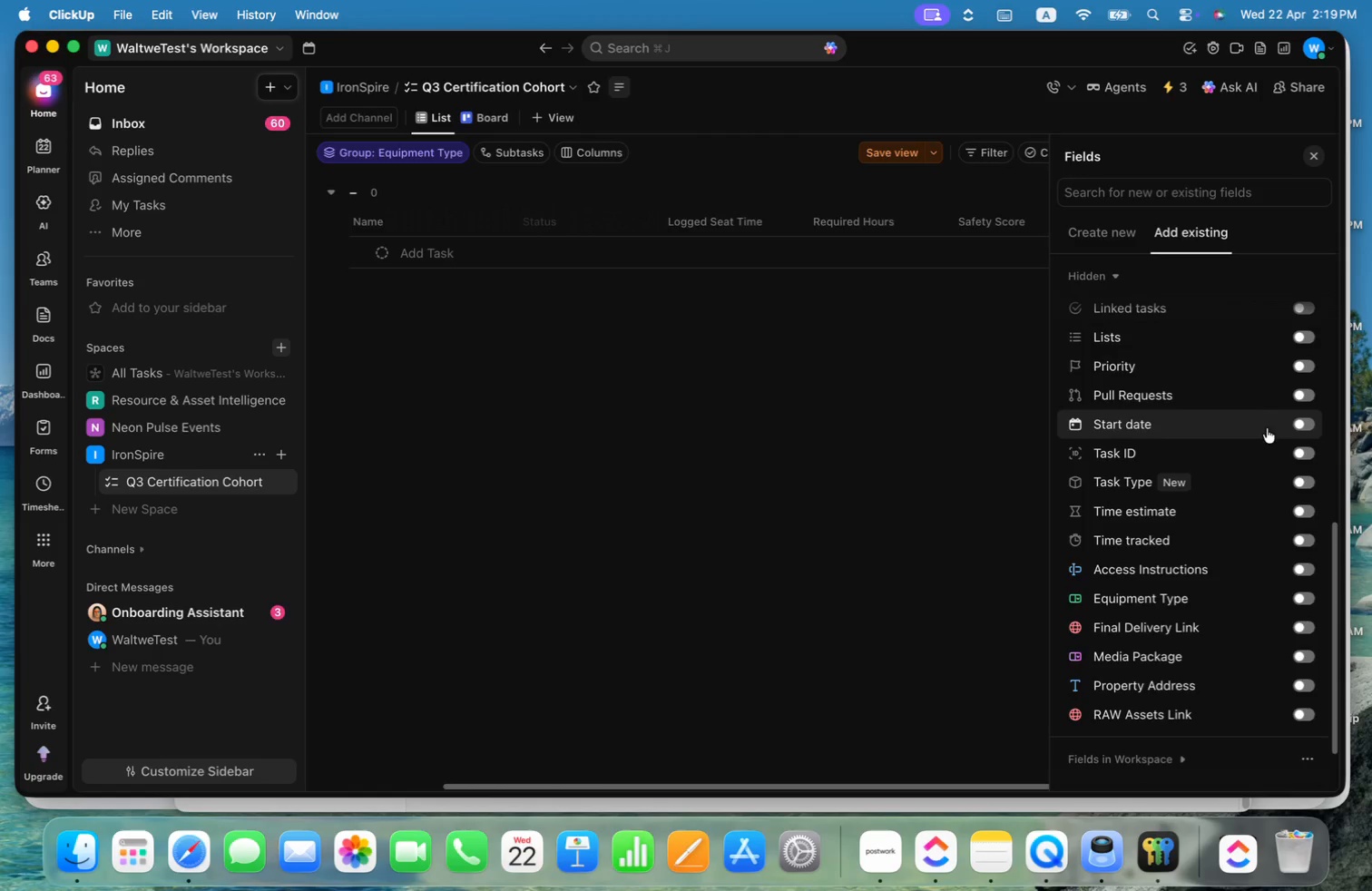 
scroll: coordinate [1271, 422], scroll_direction: up, amount: 19.0
 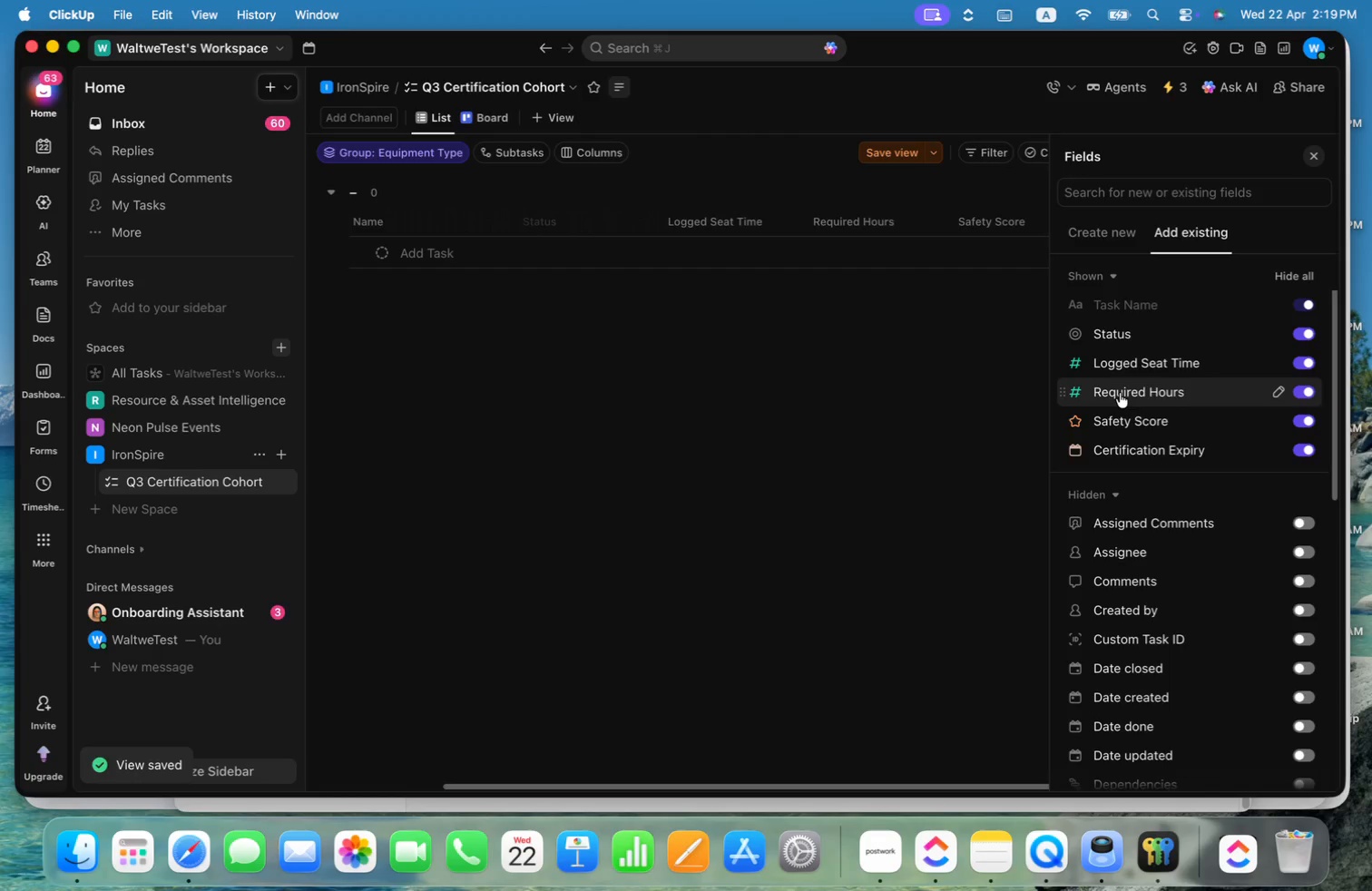 
mouse_move([1181, 403])
 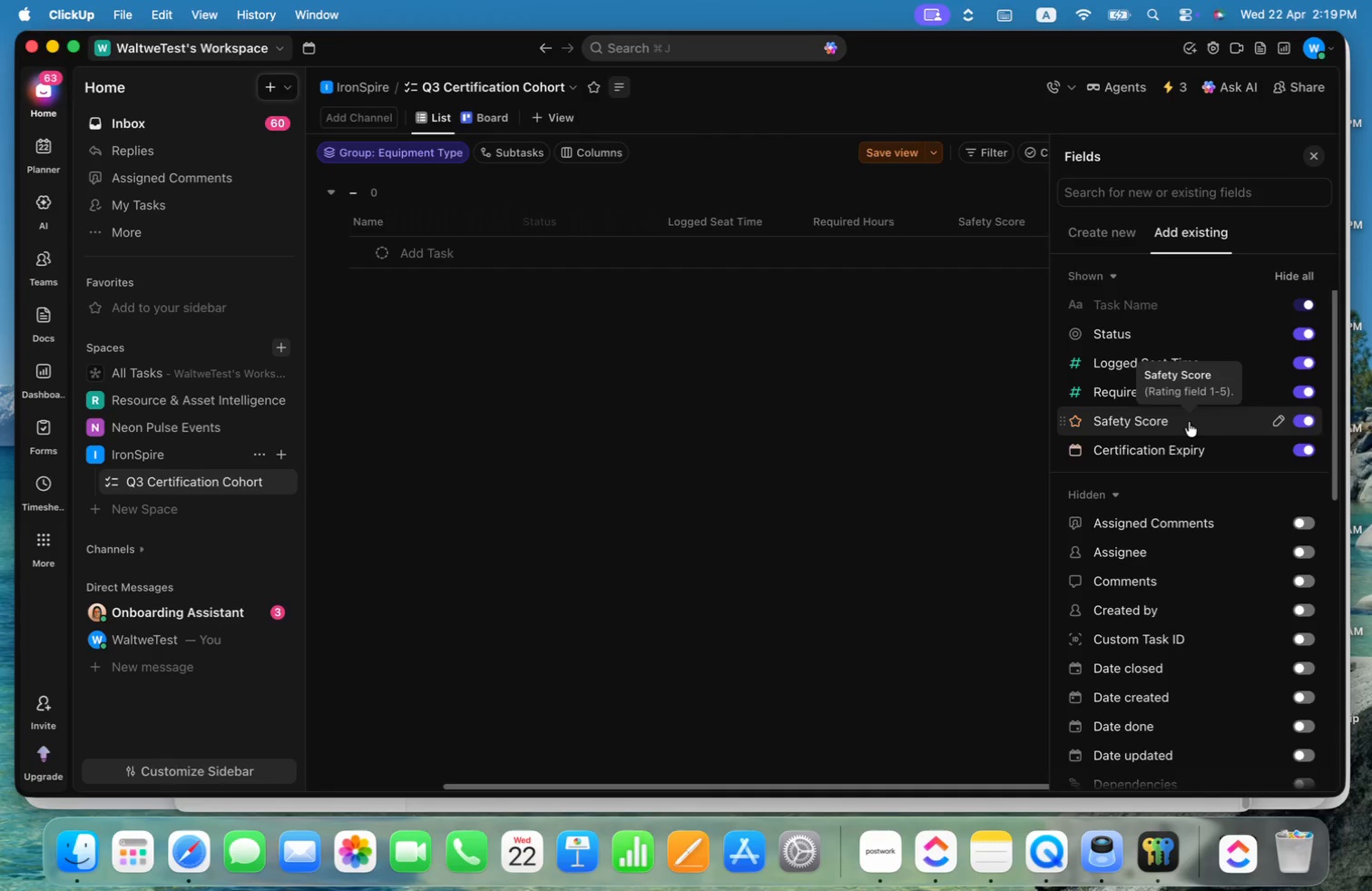 
mouse_move([1164, 452])
 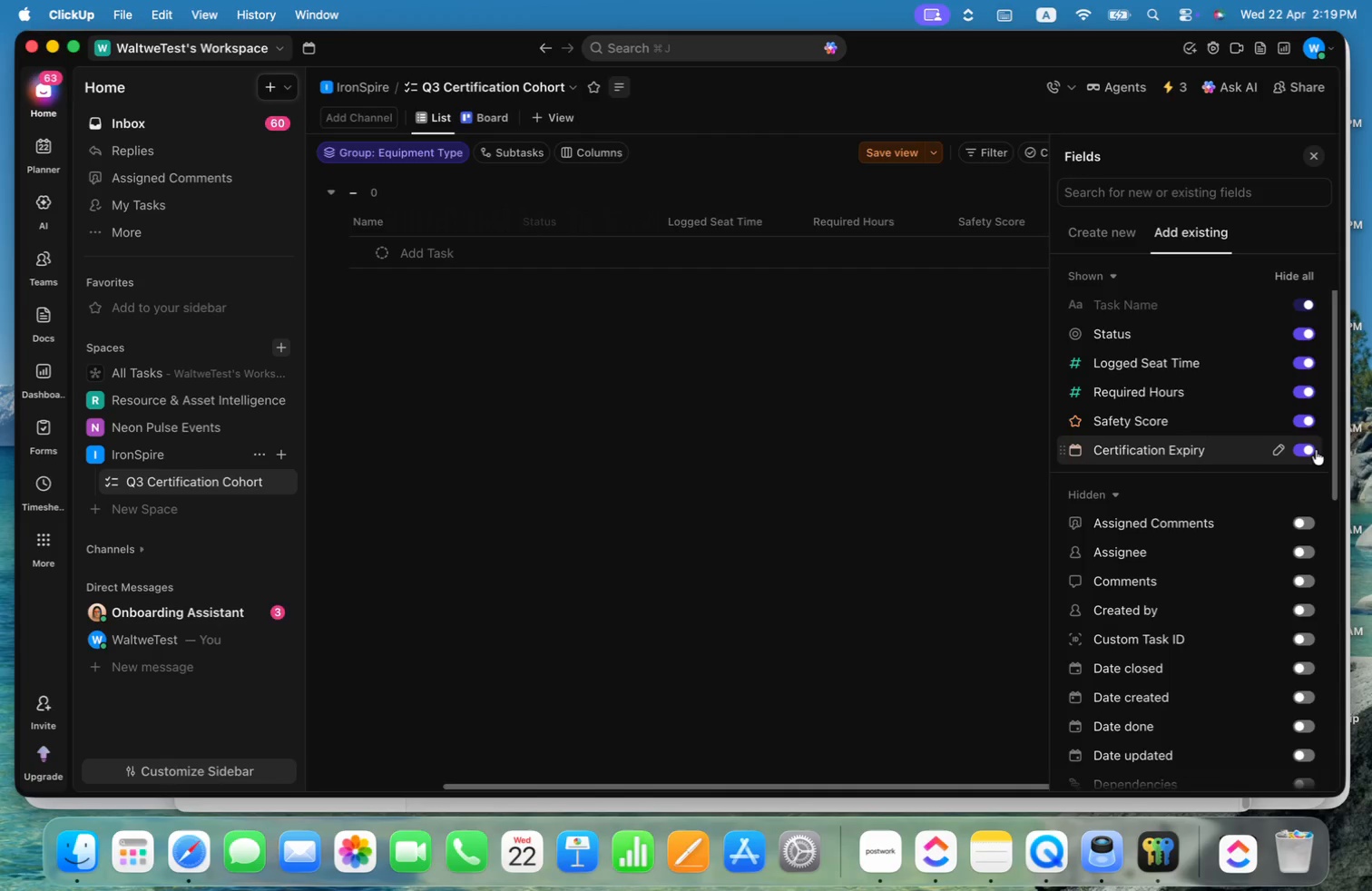 
left_click([1309, 446])
 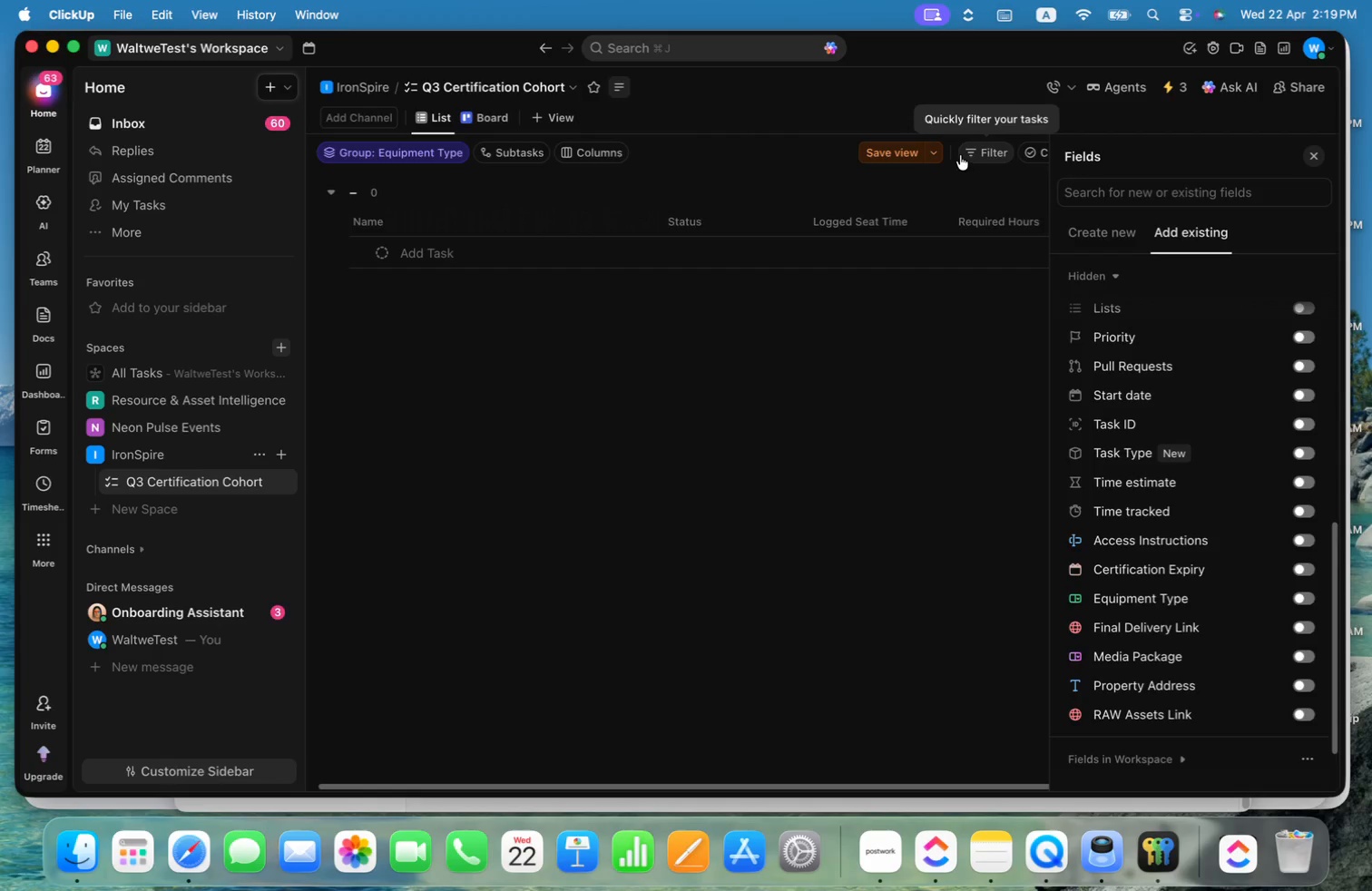 
left_click([911, 151])
 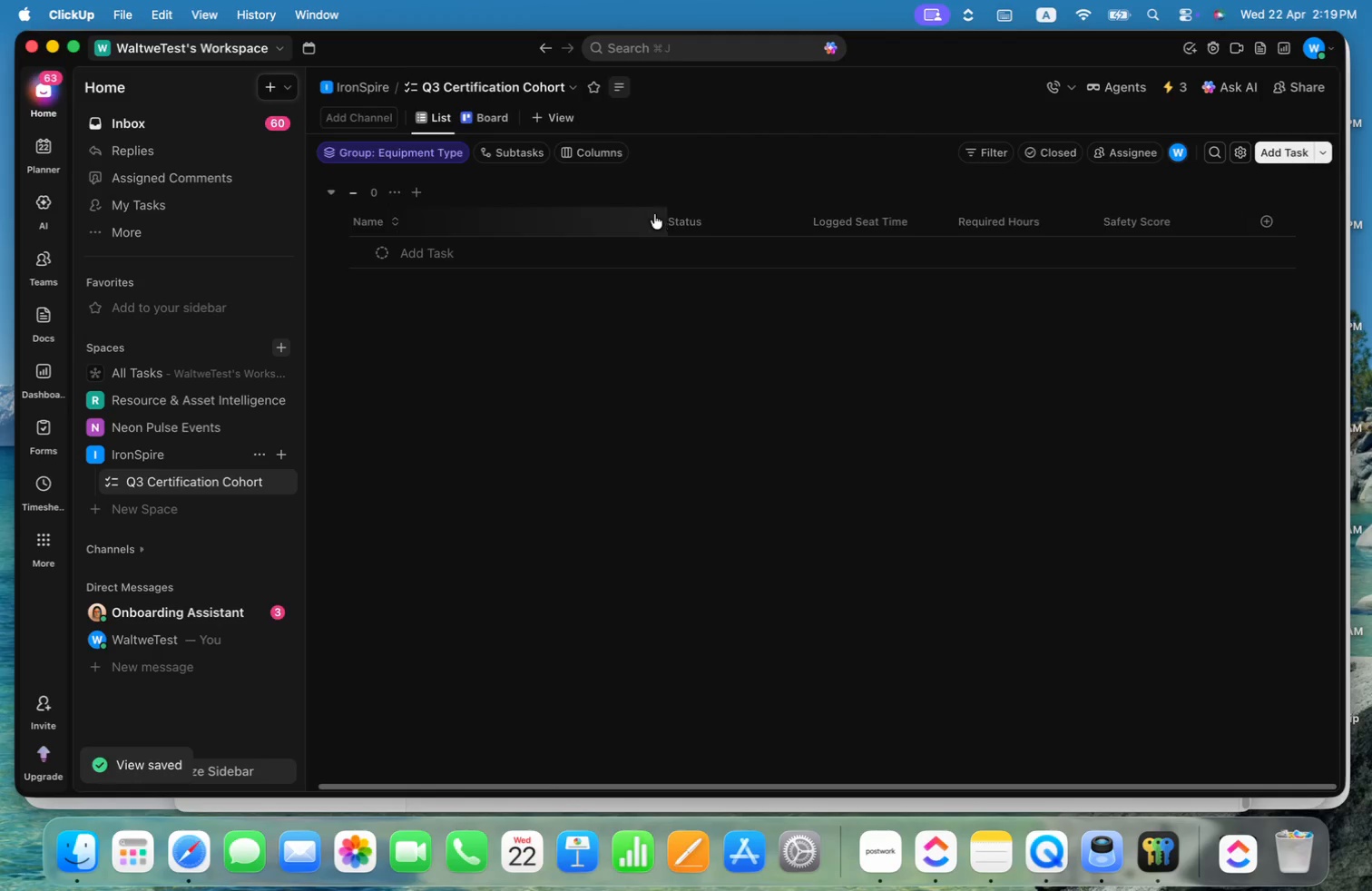 
left_click_drag(start_coordinate=[663, 220], to_coordinate=[625, 212])
 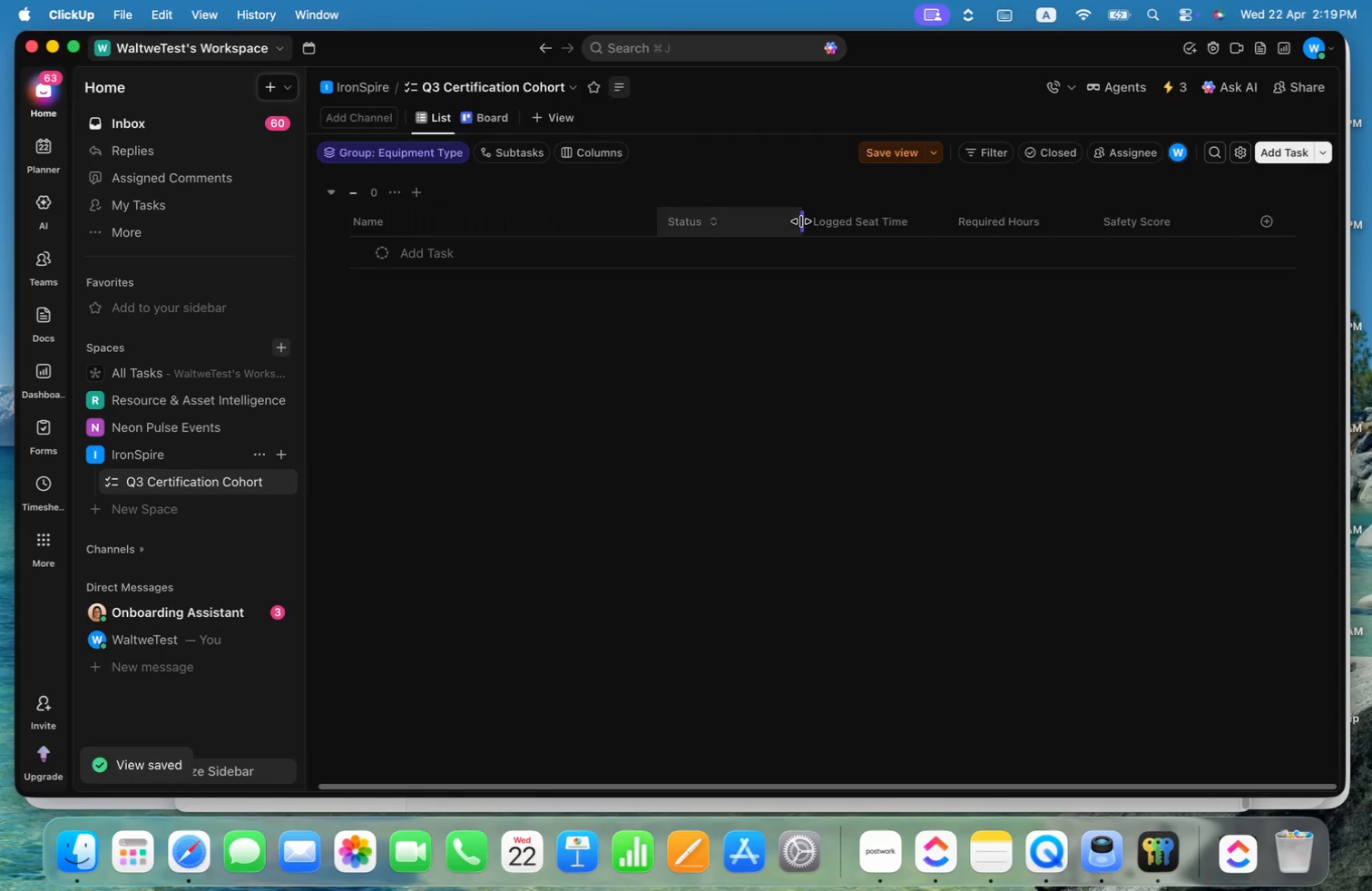 
left_click_drag(start_coordinate=[801, 221], to_coordinate=[747, 211])
 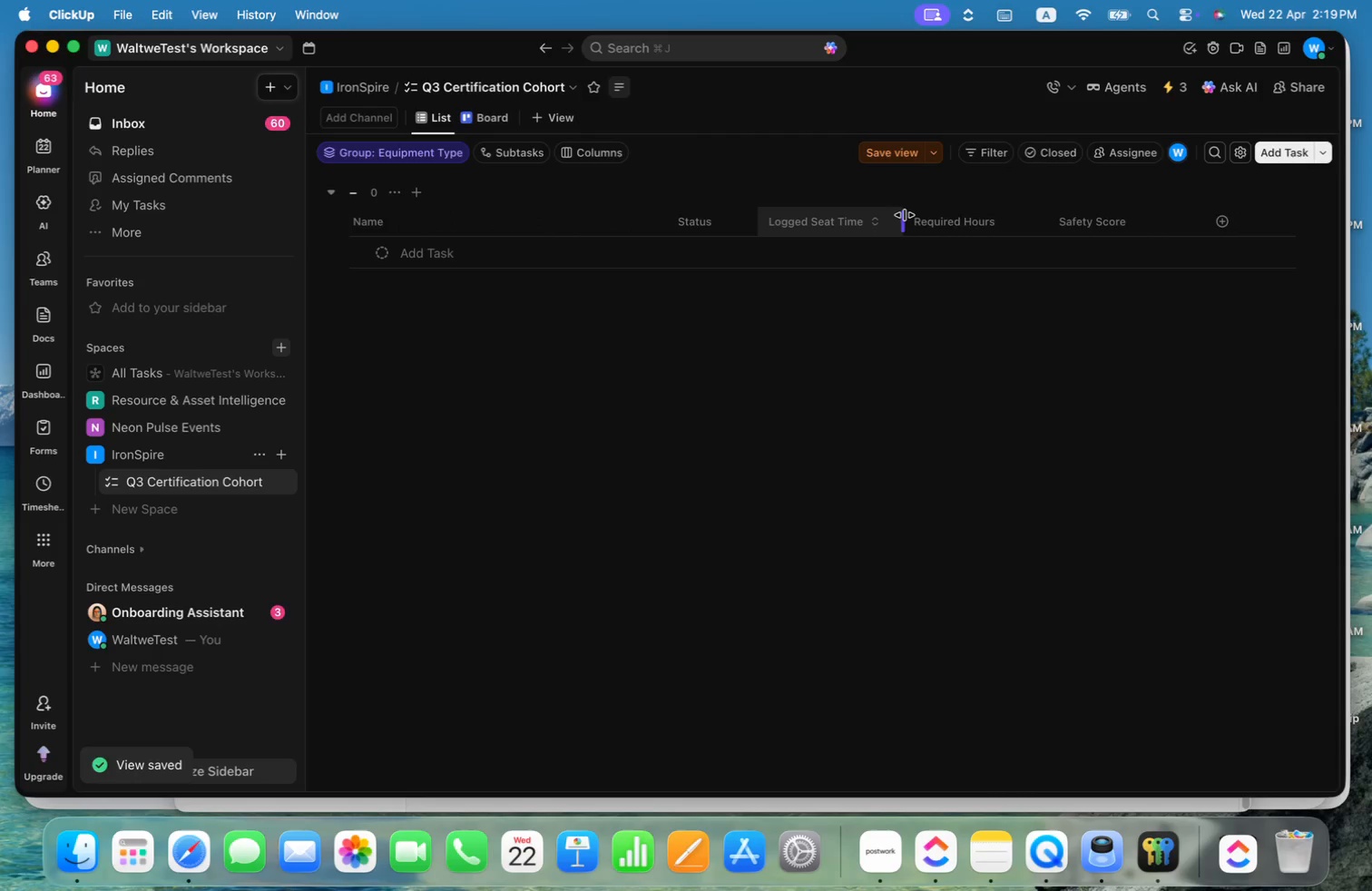 
left_click_drag(start_coordinate=[904, 214], to_coordinate=[887, 213])
 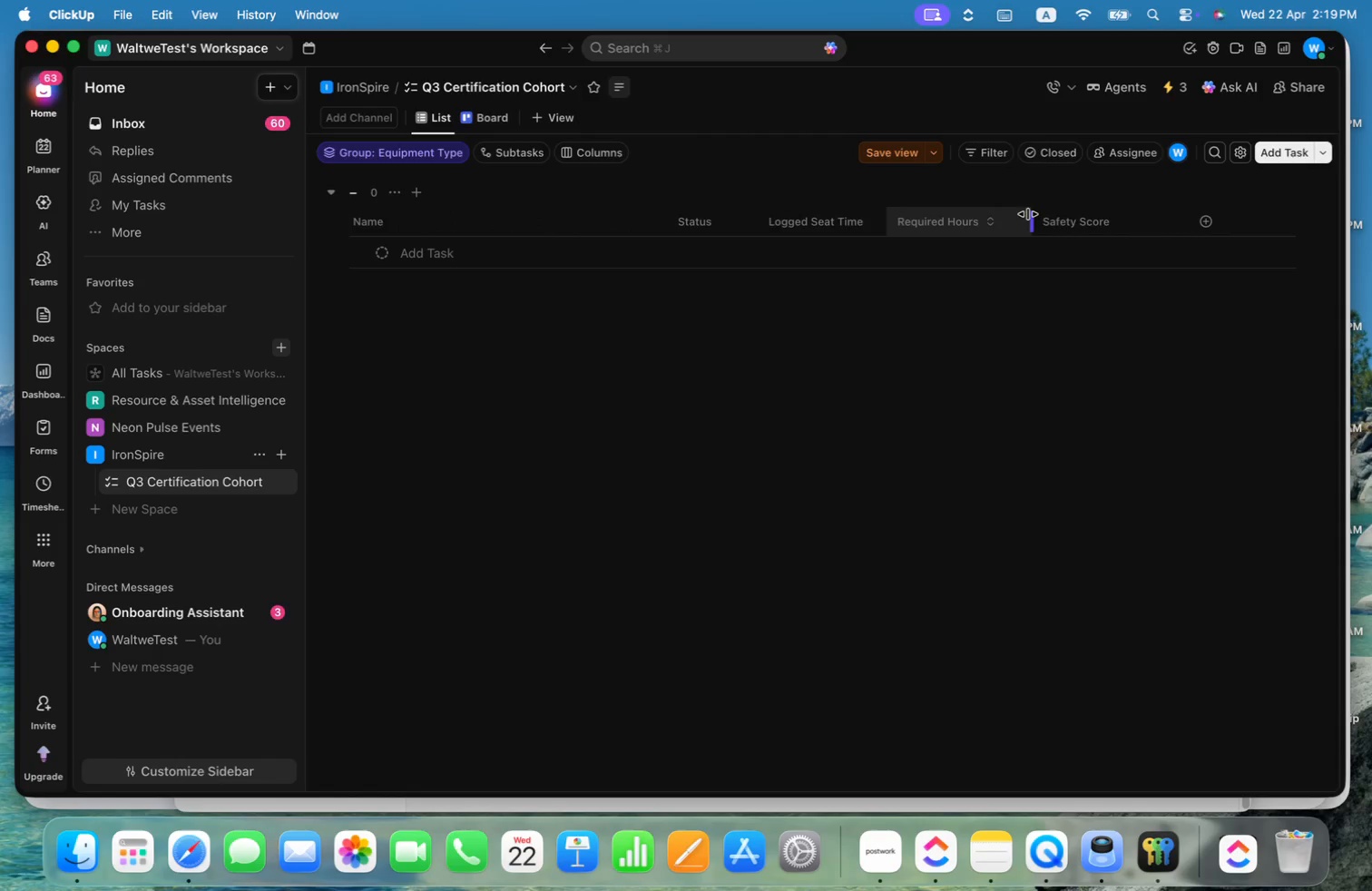 
left_click_drag(start_coordinate=[1030, 215], to_coordinate=[1008, 214])
 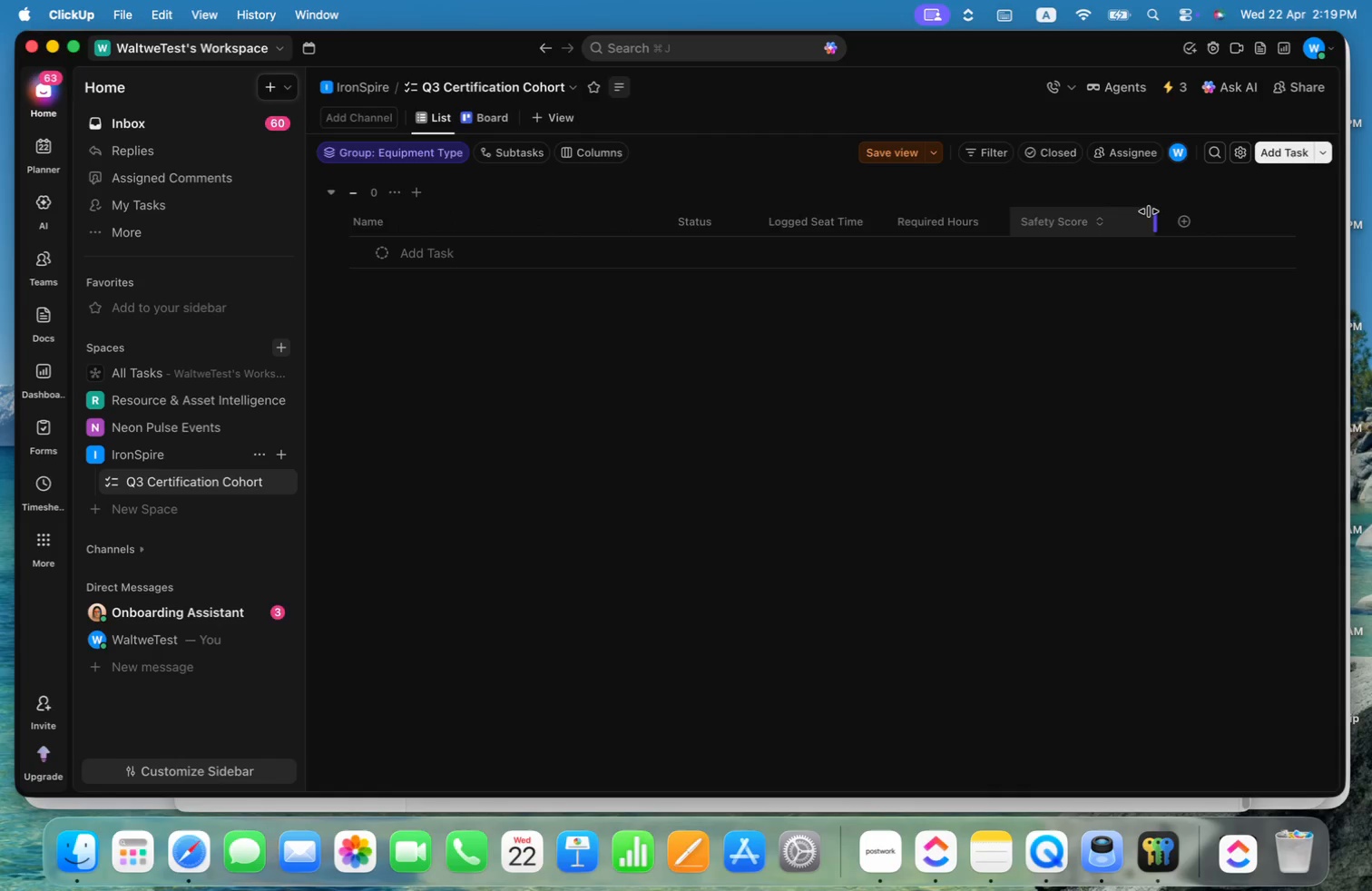 
left_click_drag(start_coordinate=[1149, 211], to_coordinate=[1115, 210])
 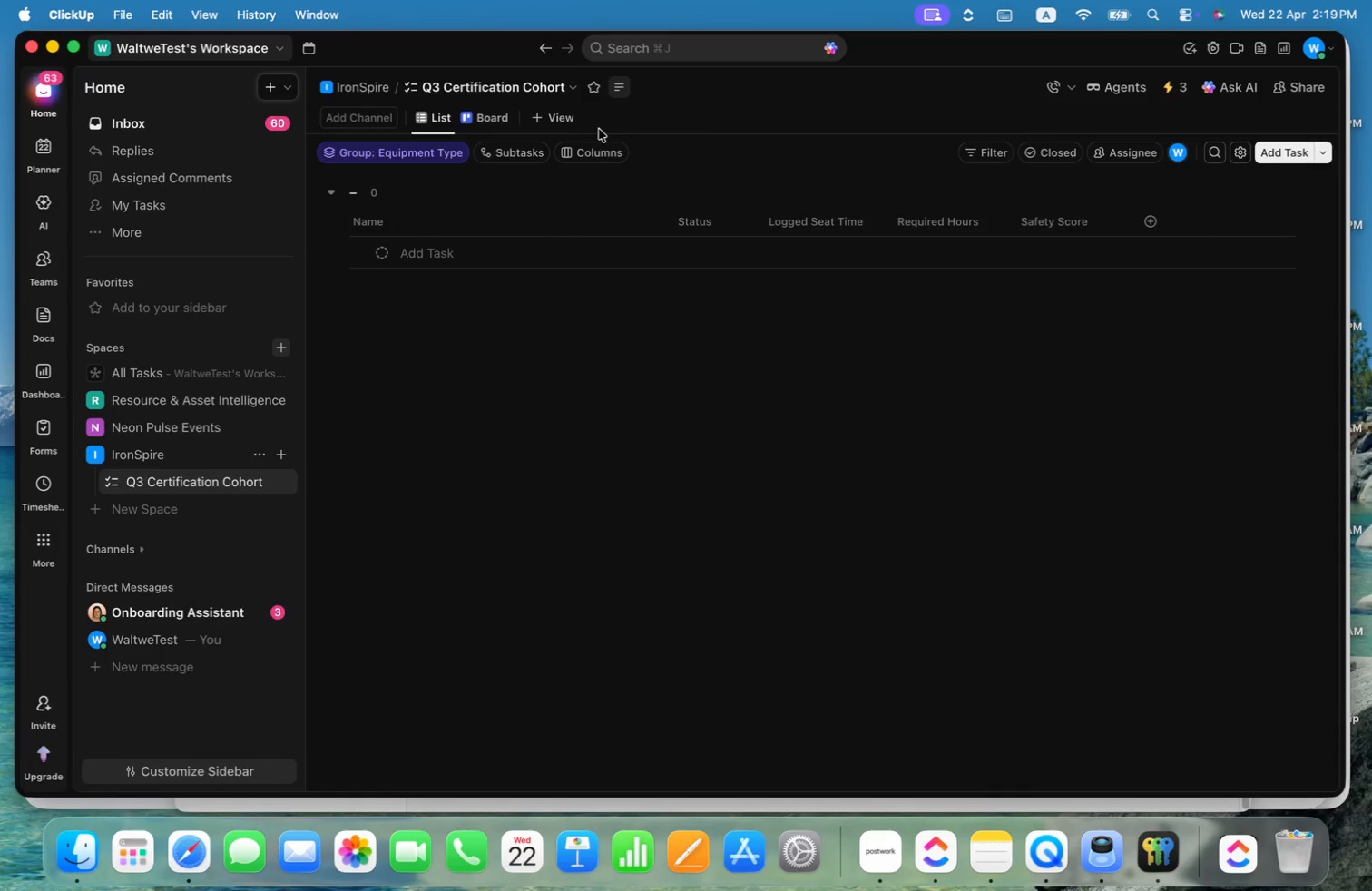 
left_click([495, 120])
 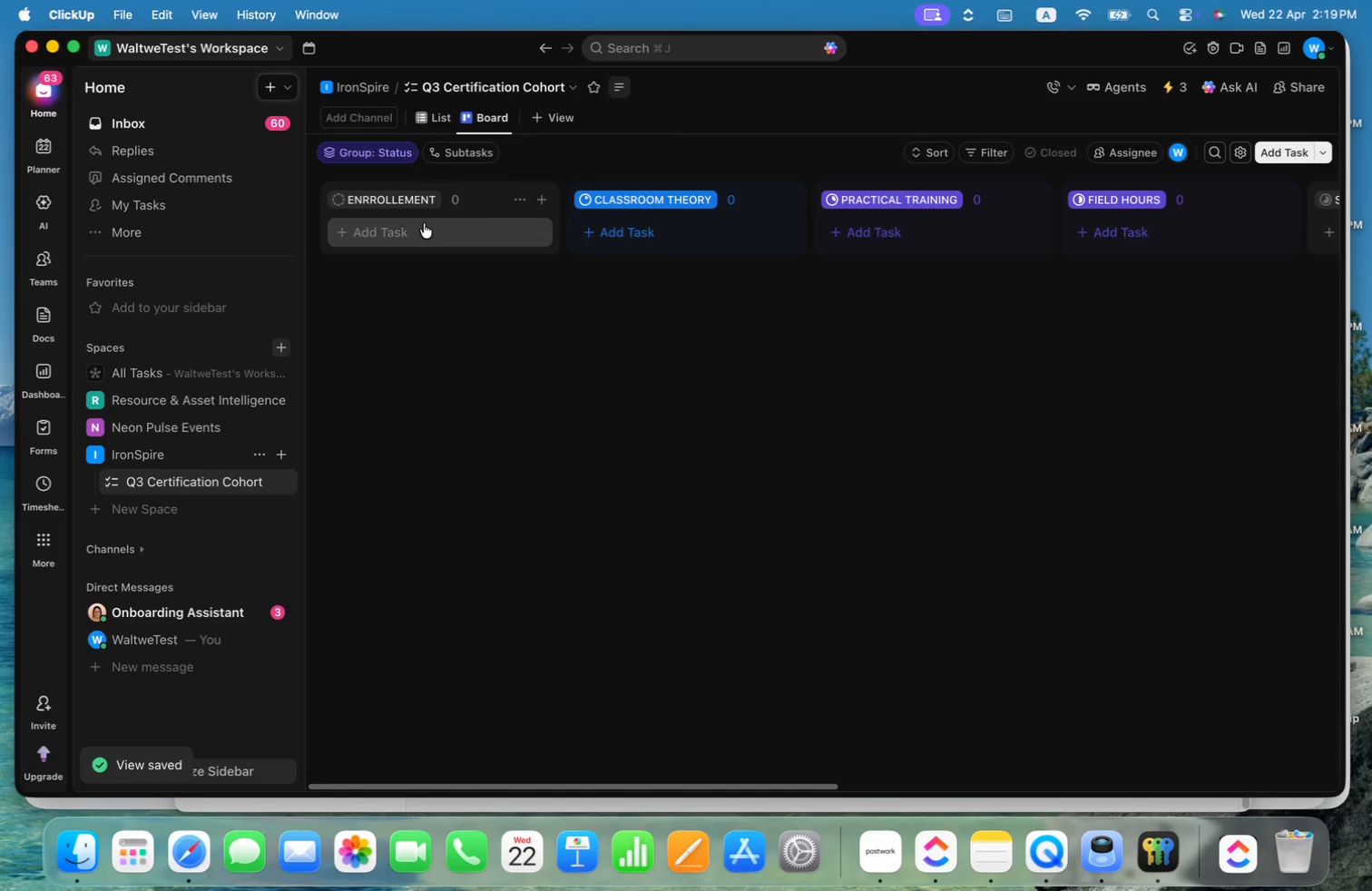 
wait(5.15)
 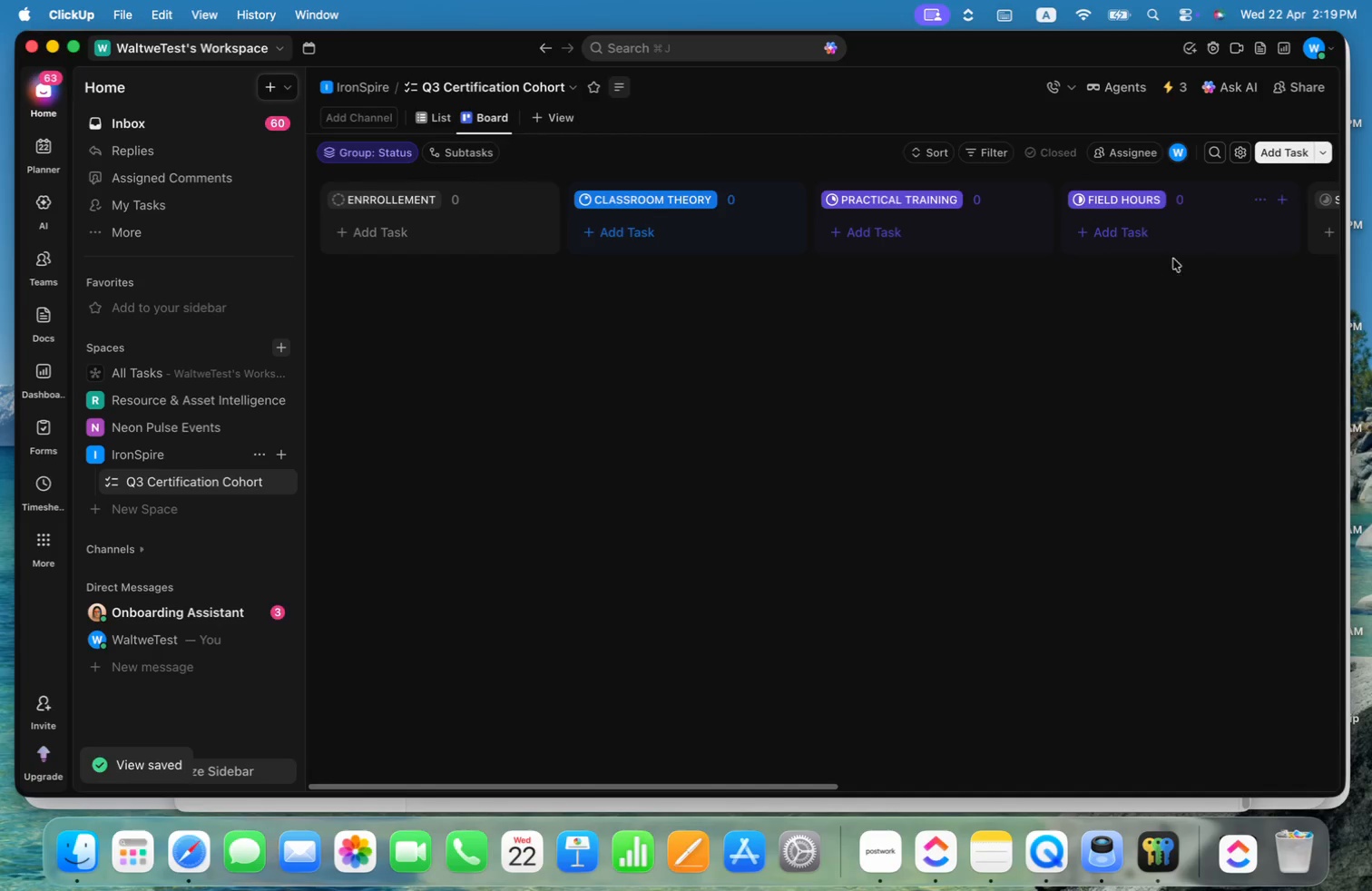 
left_click([436, 113])
 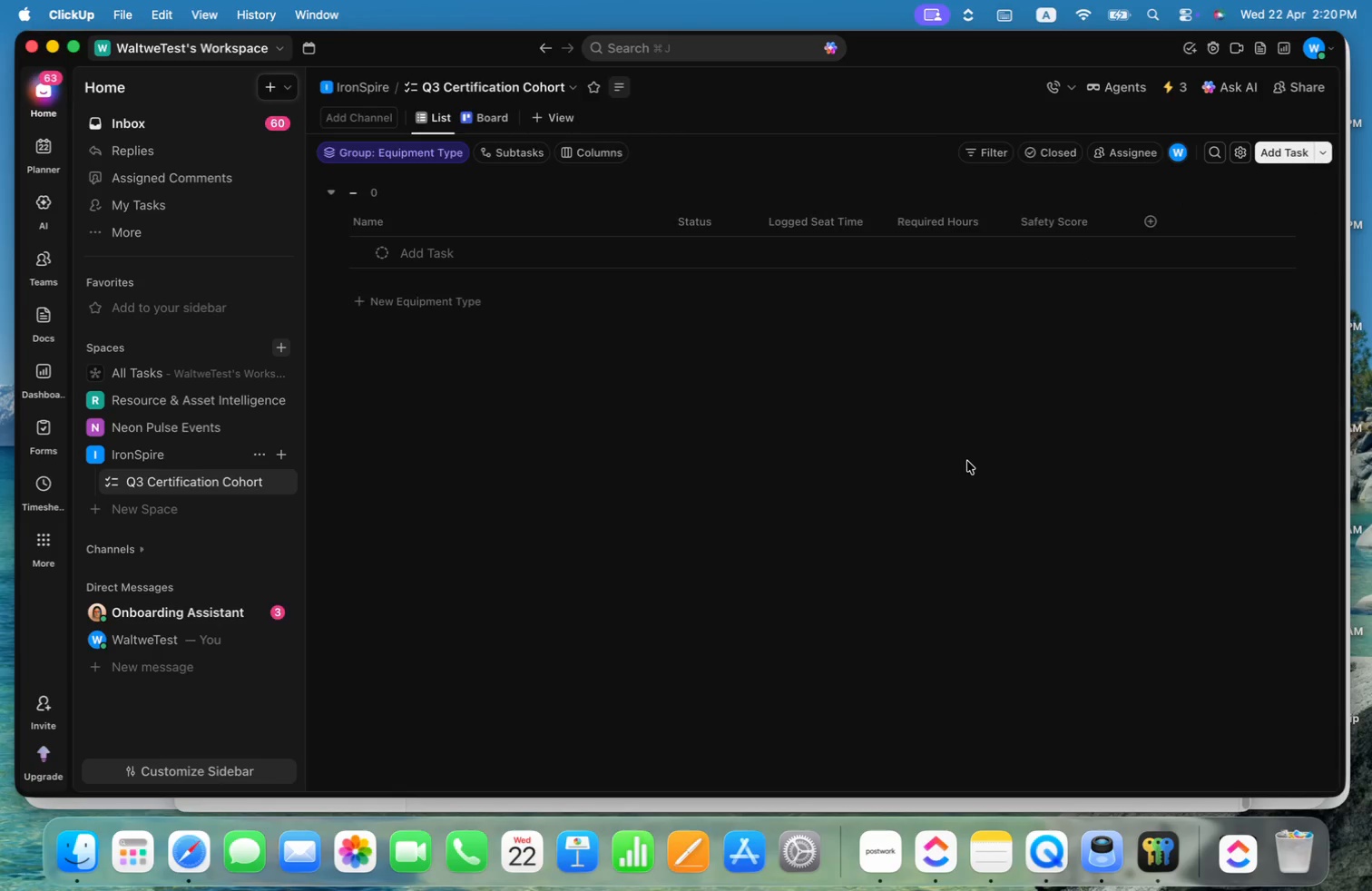 
key(Meta+CommandLeft)
 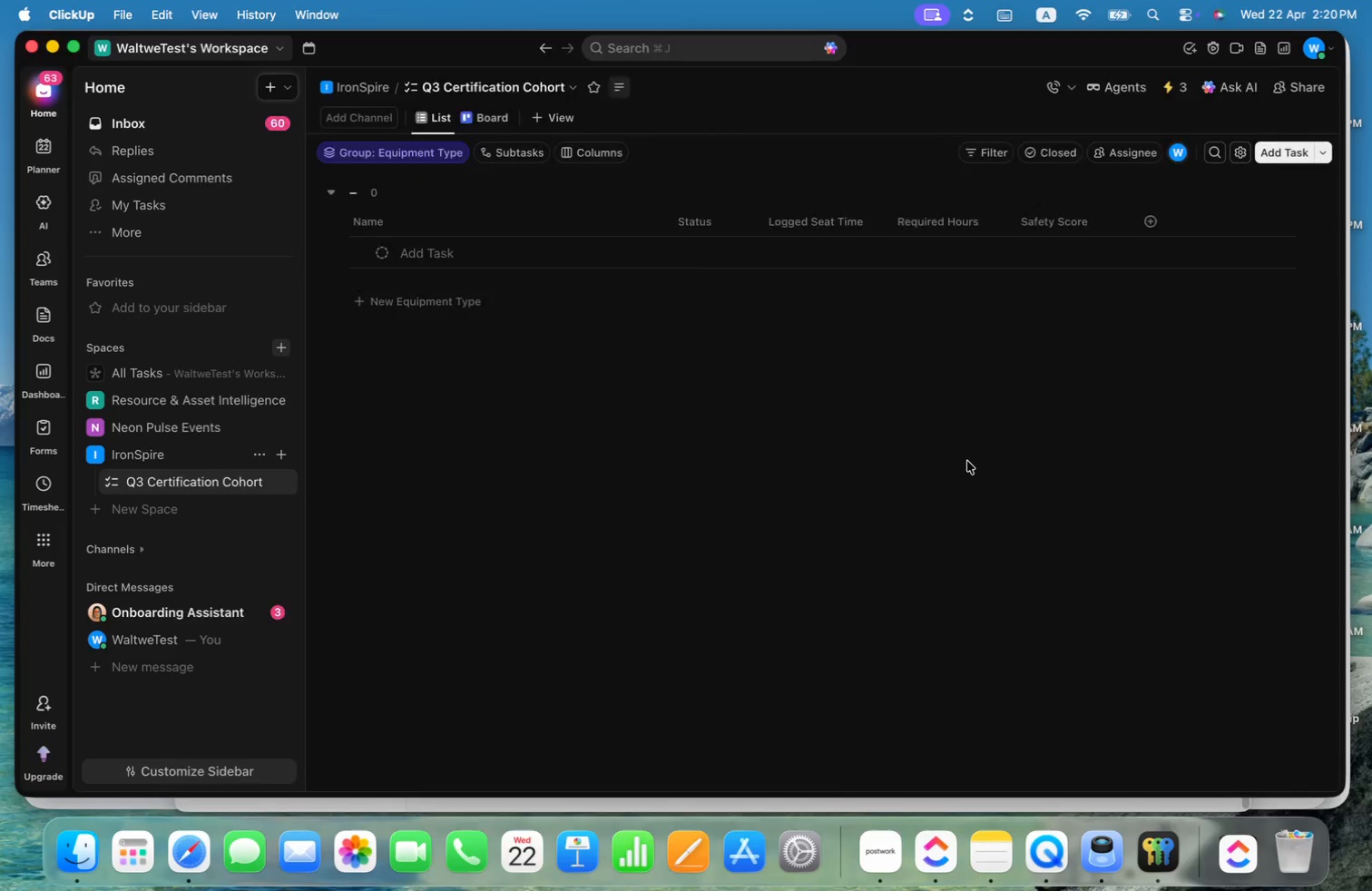 
key(Meta+Tab)